 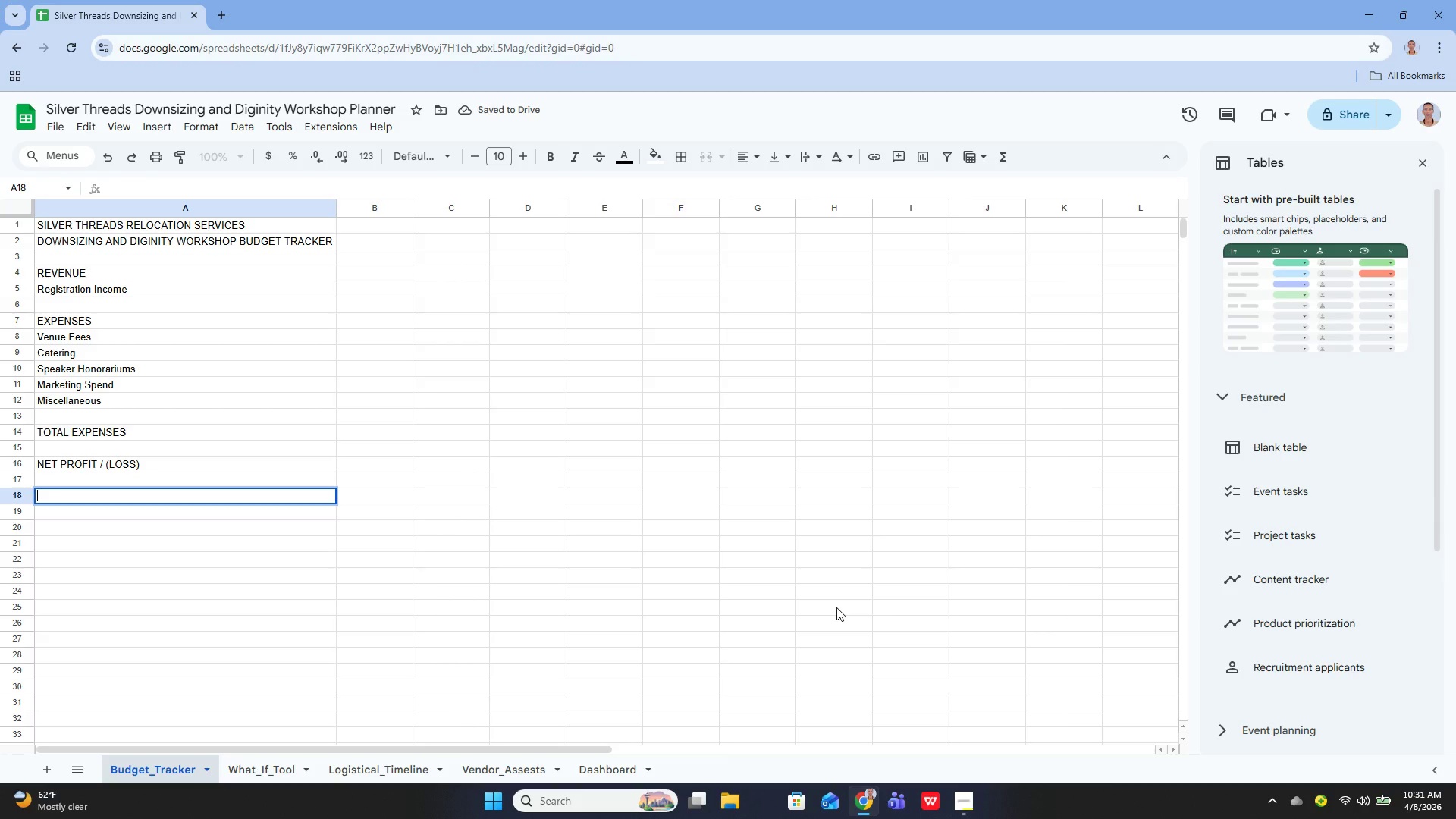 
type(BREAK-EVEN)
 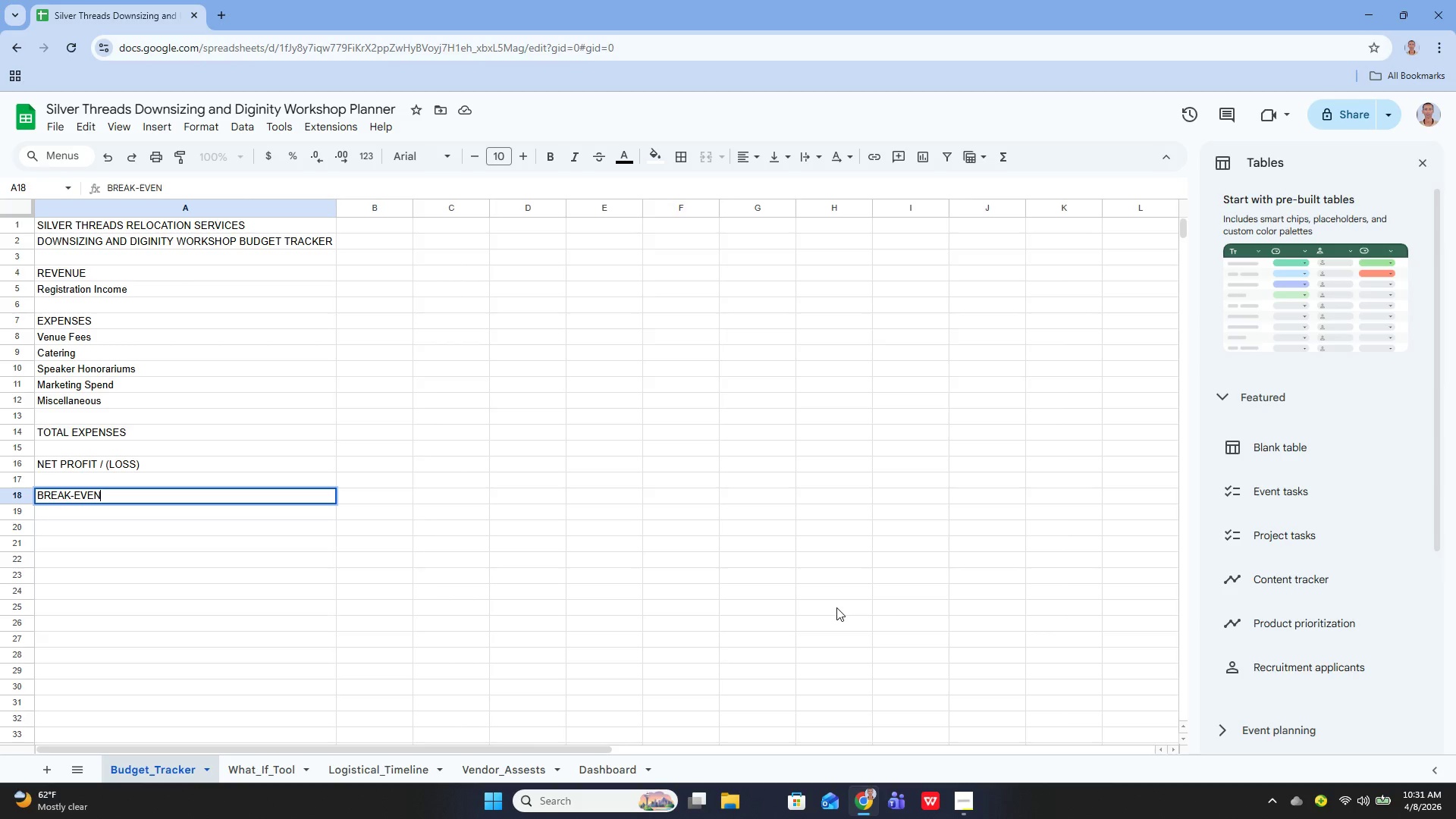 
key(ArrowLeft)
 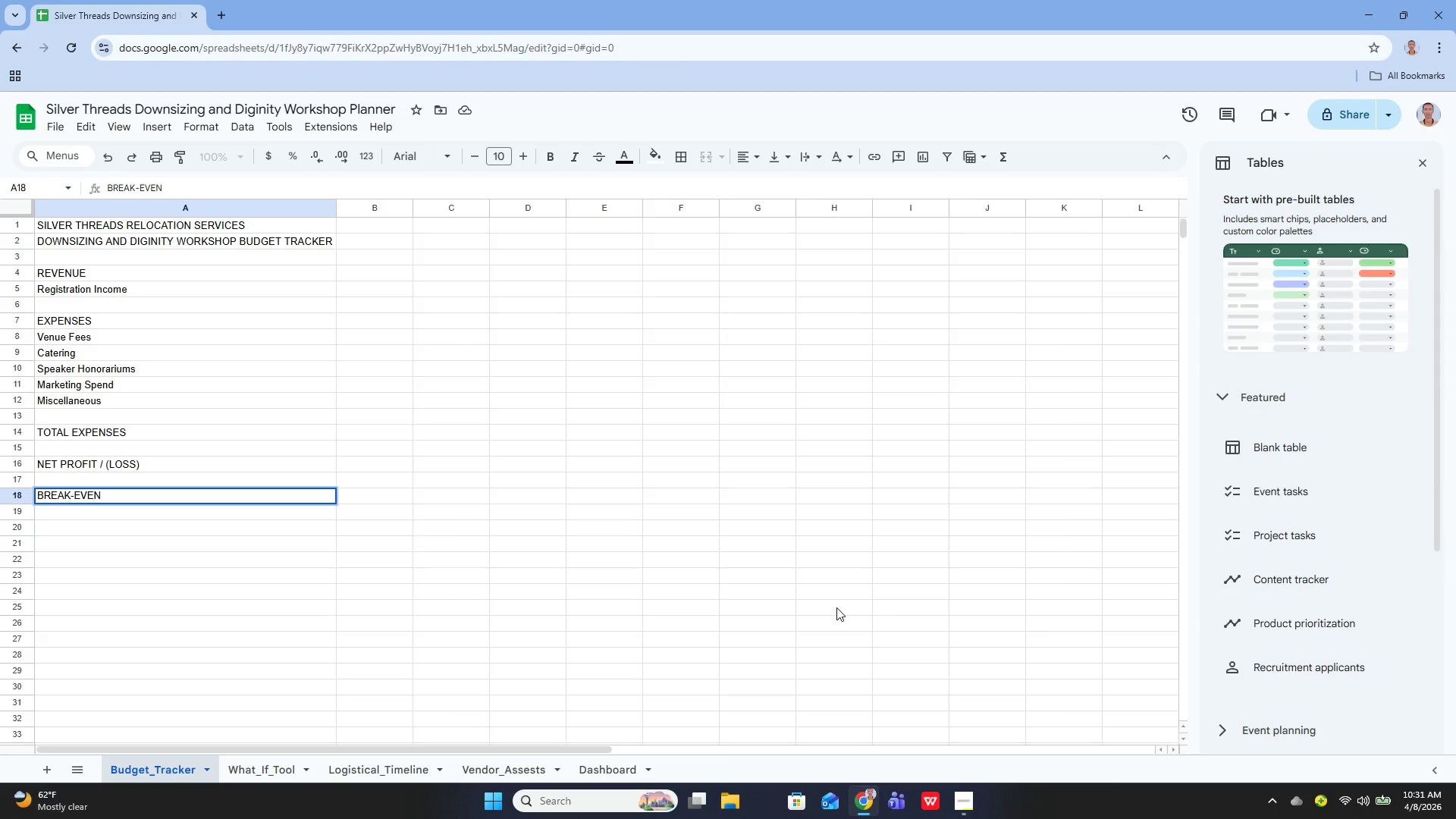 
key(ArrowDown)
 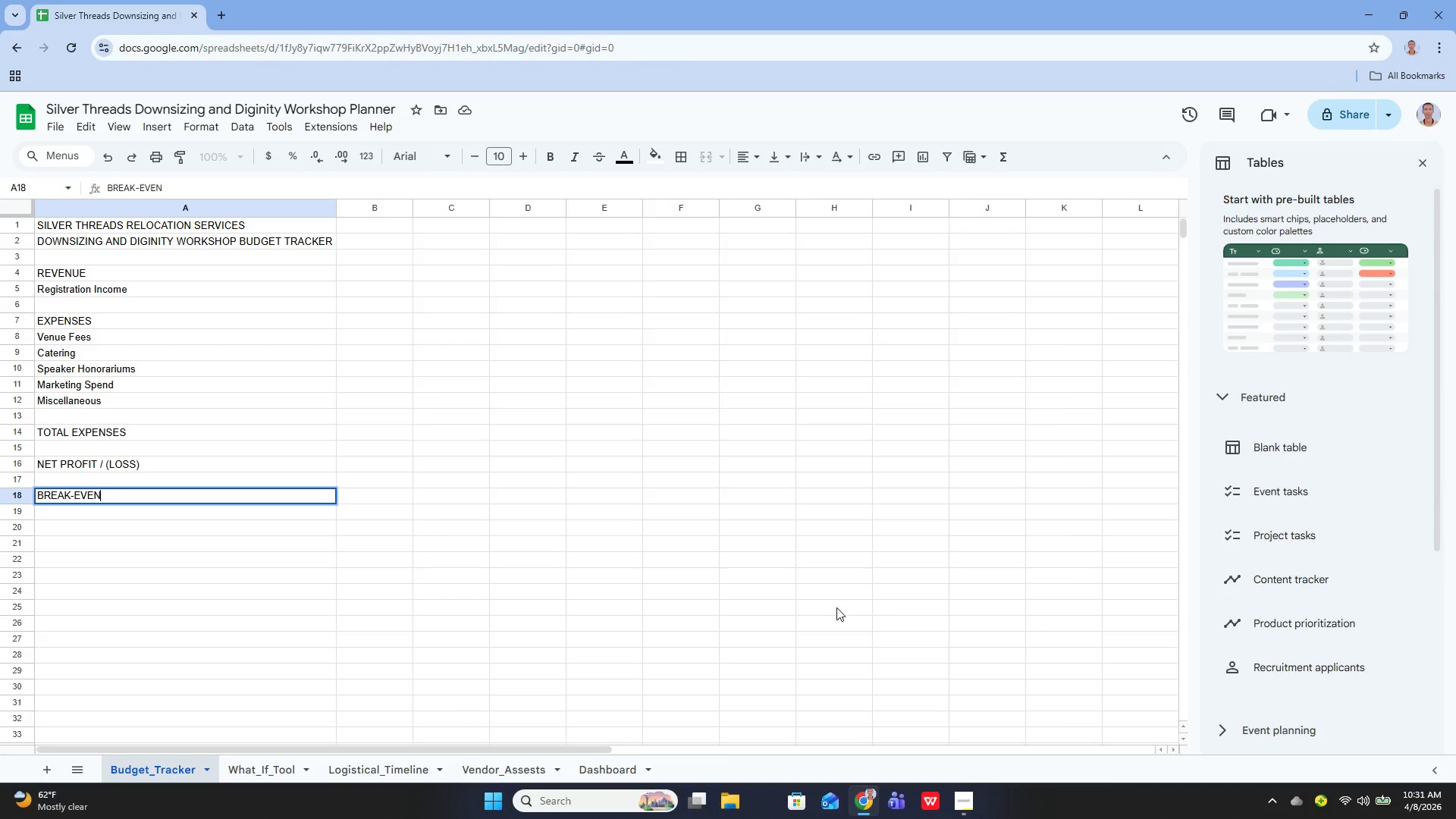 
type( ANALYSIS)
 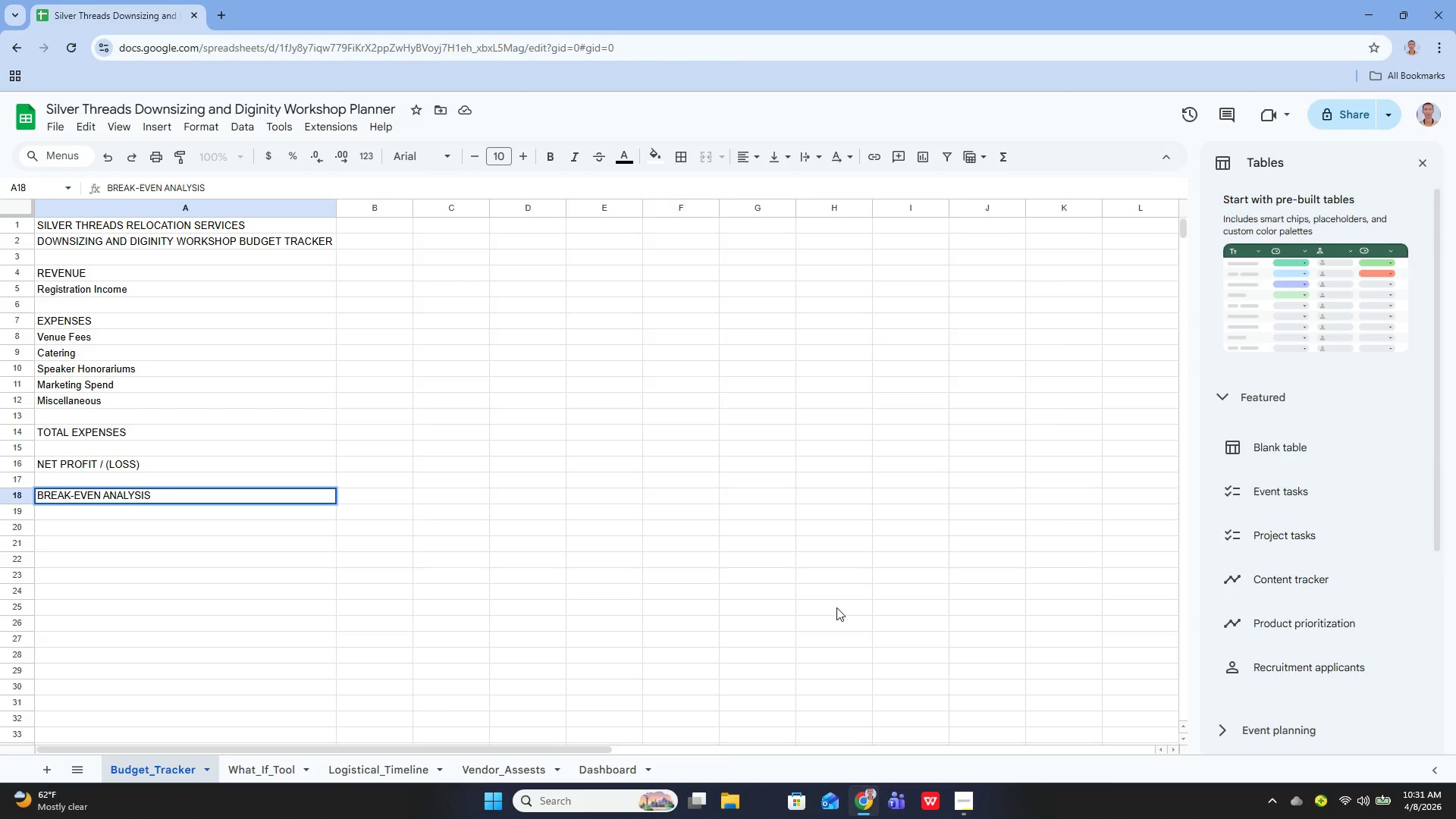 
key(Enter)
 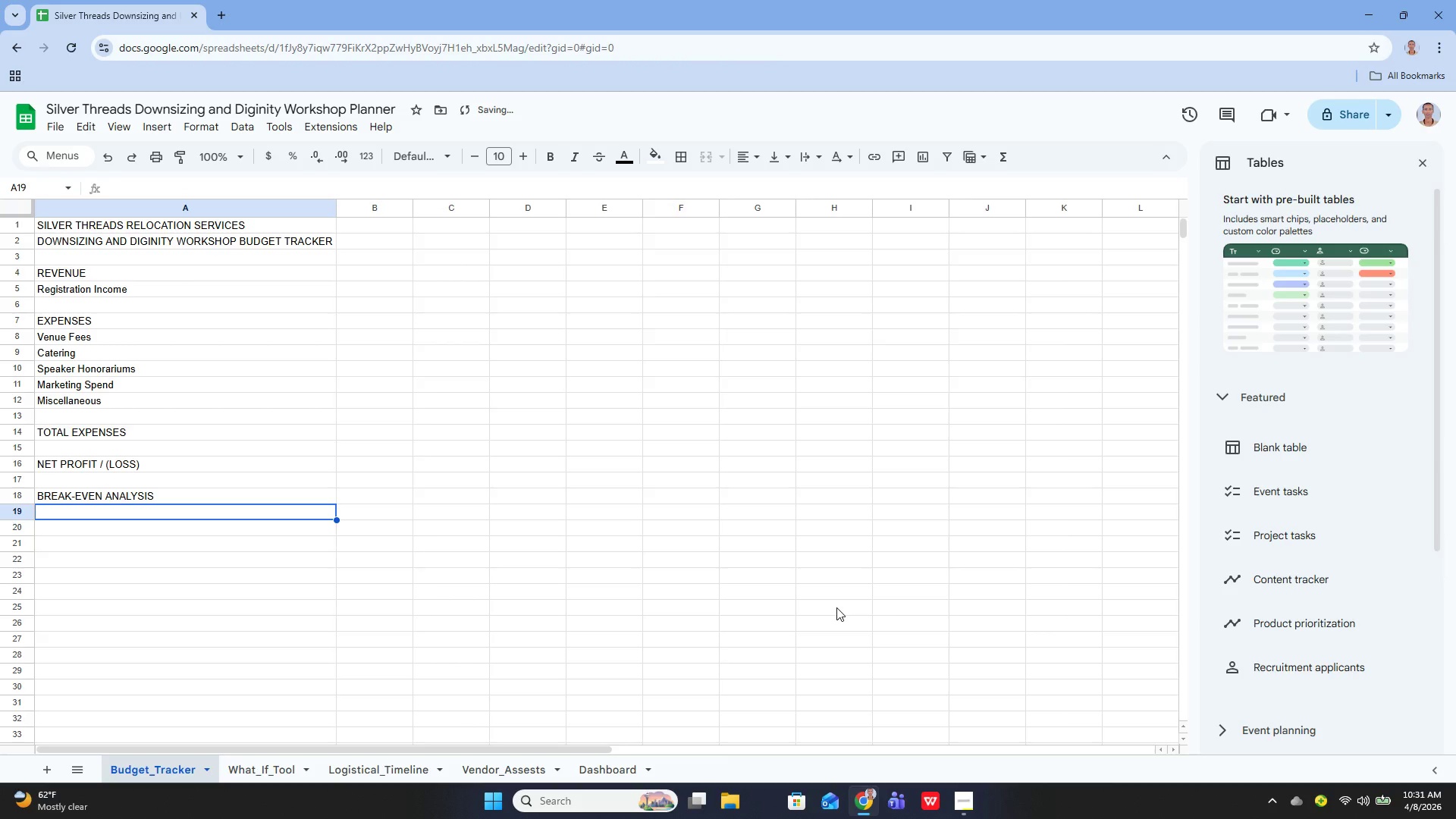 
key(Enter)
 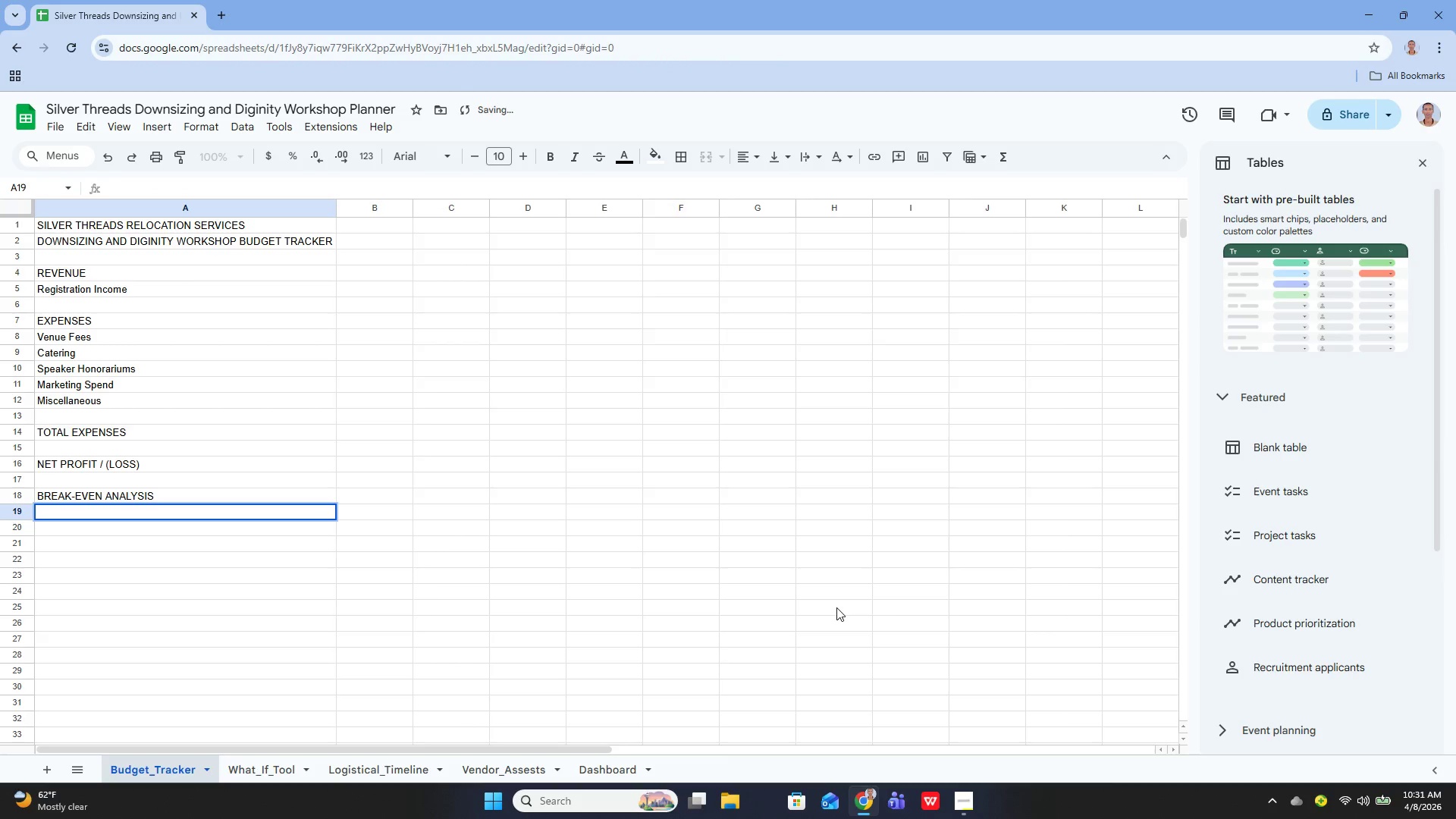 
type(Break-EVEN)
key(Backspace)
key(Backspace)
type(ven)
 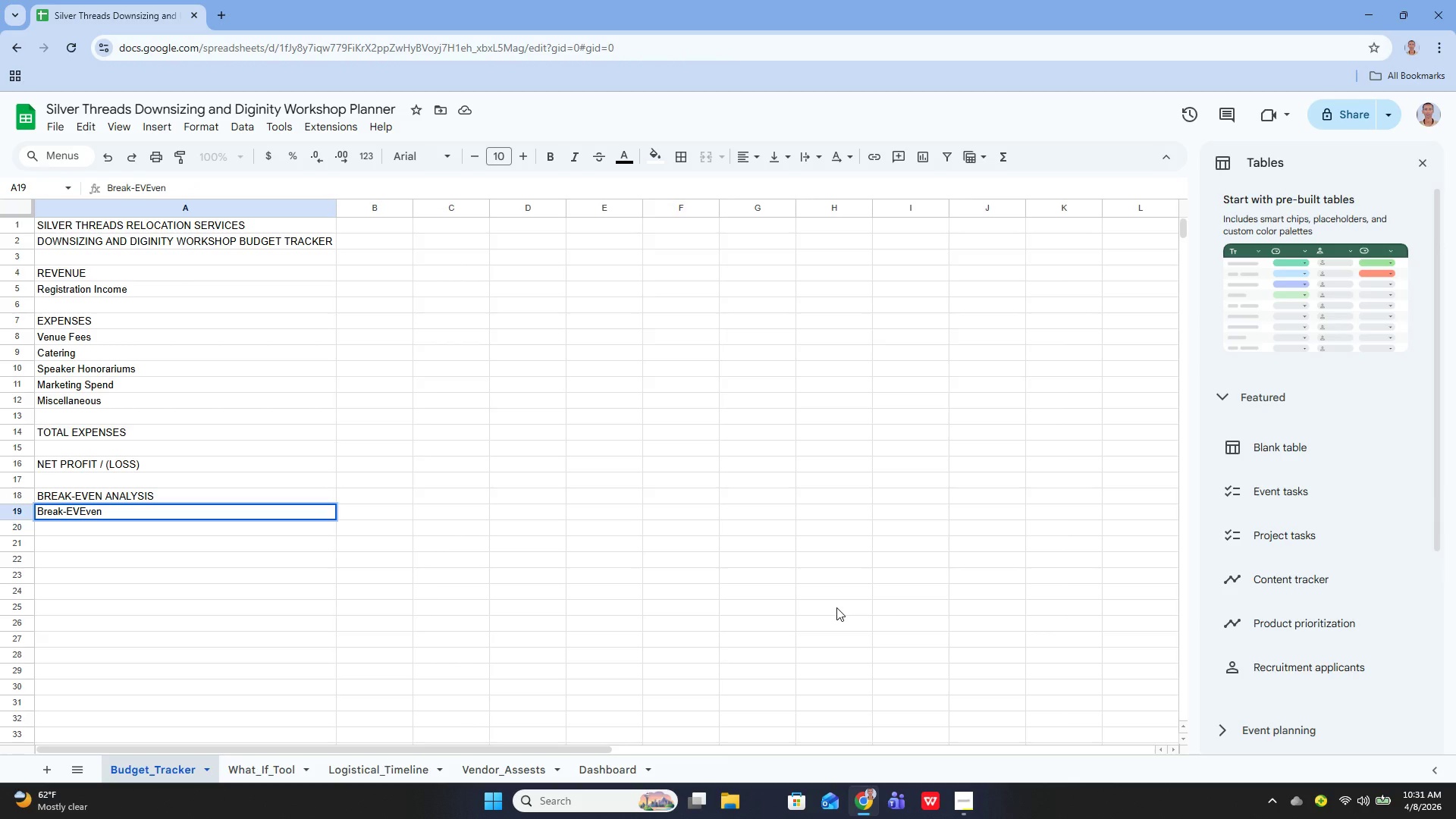 
key(ArrowLeft)
 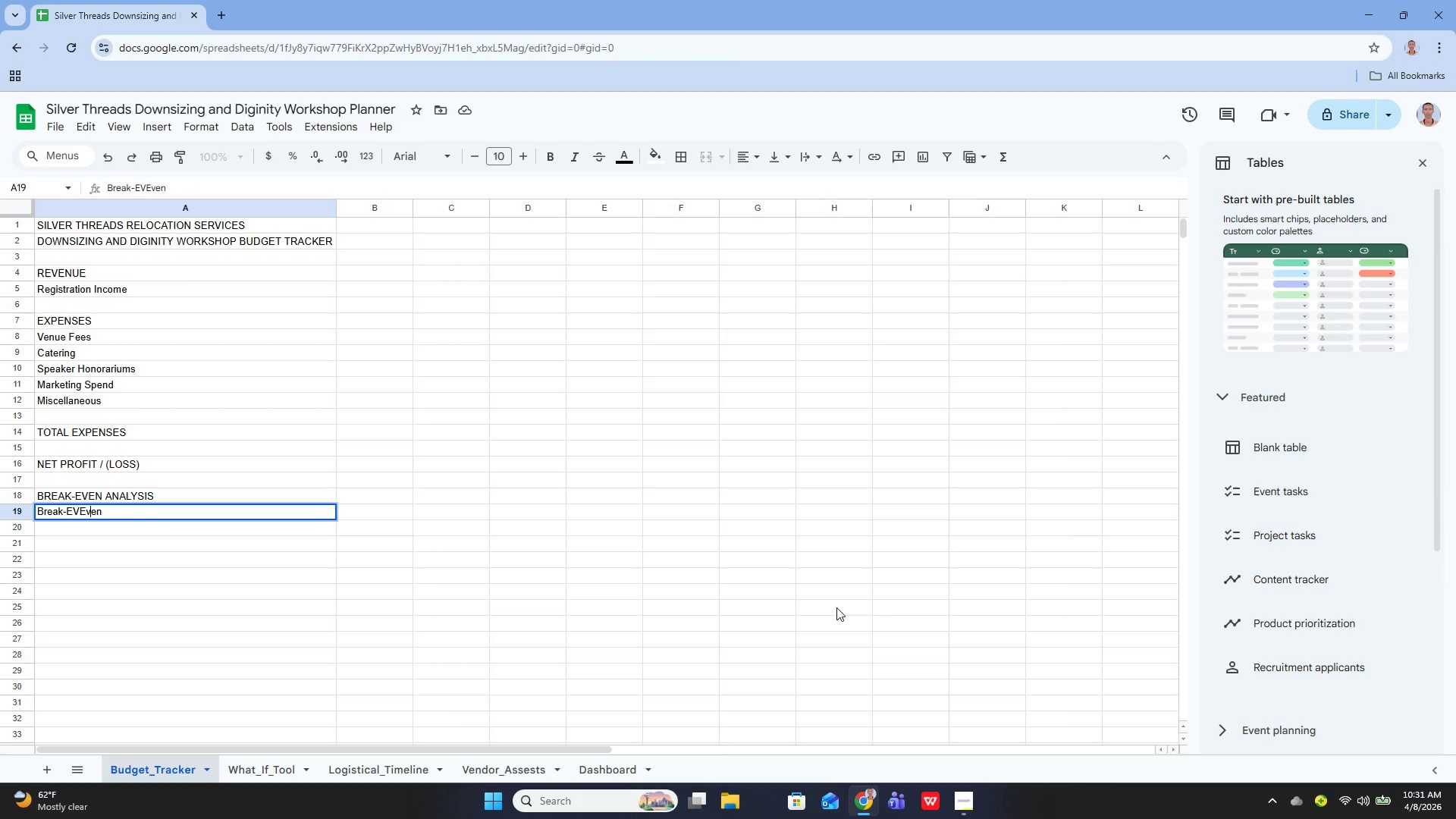 
key(ArrowLeft)
 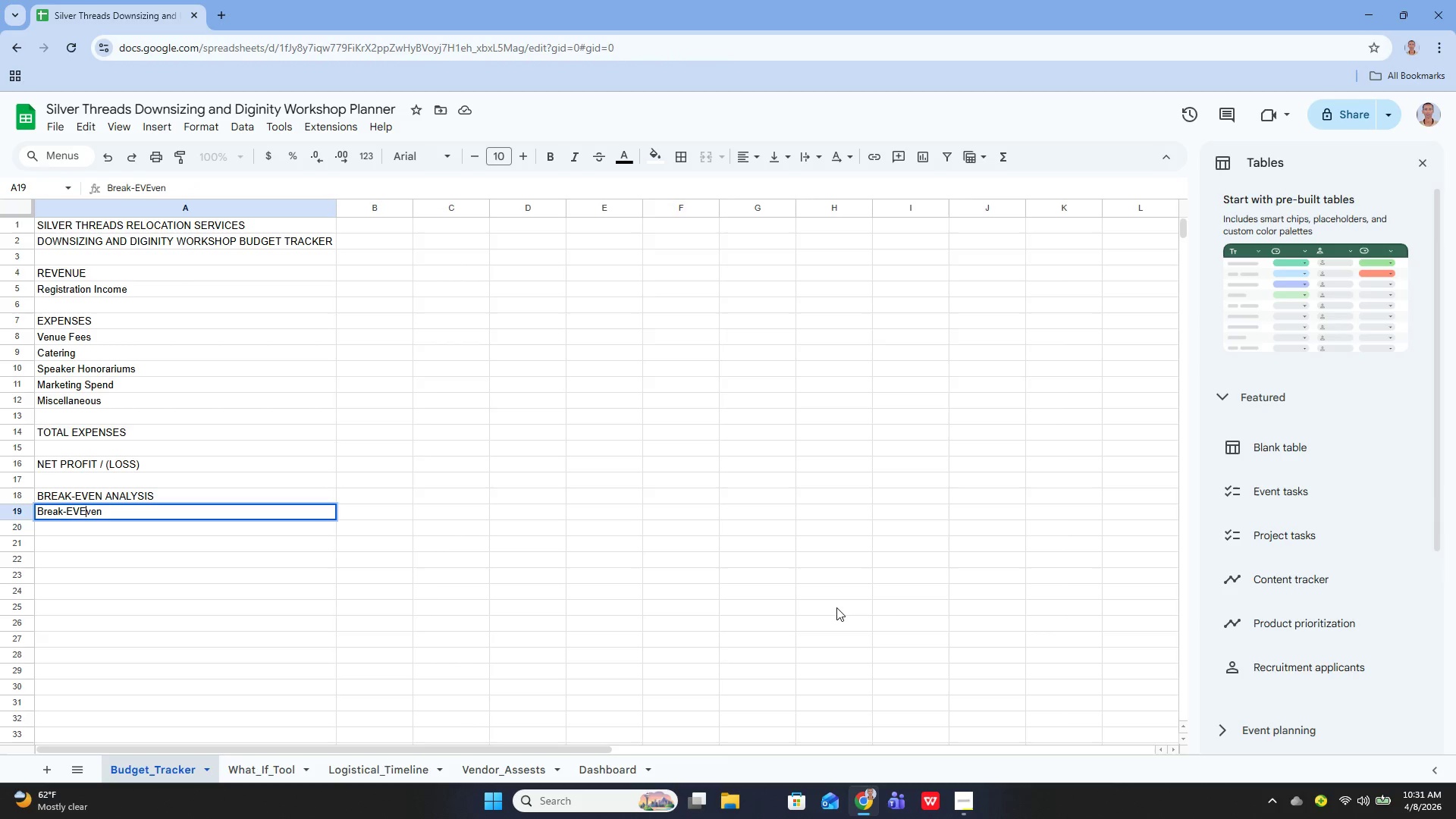 
key(ArrowLeft)
 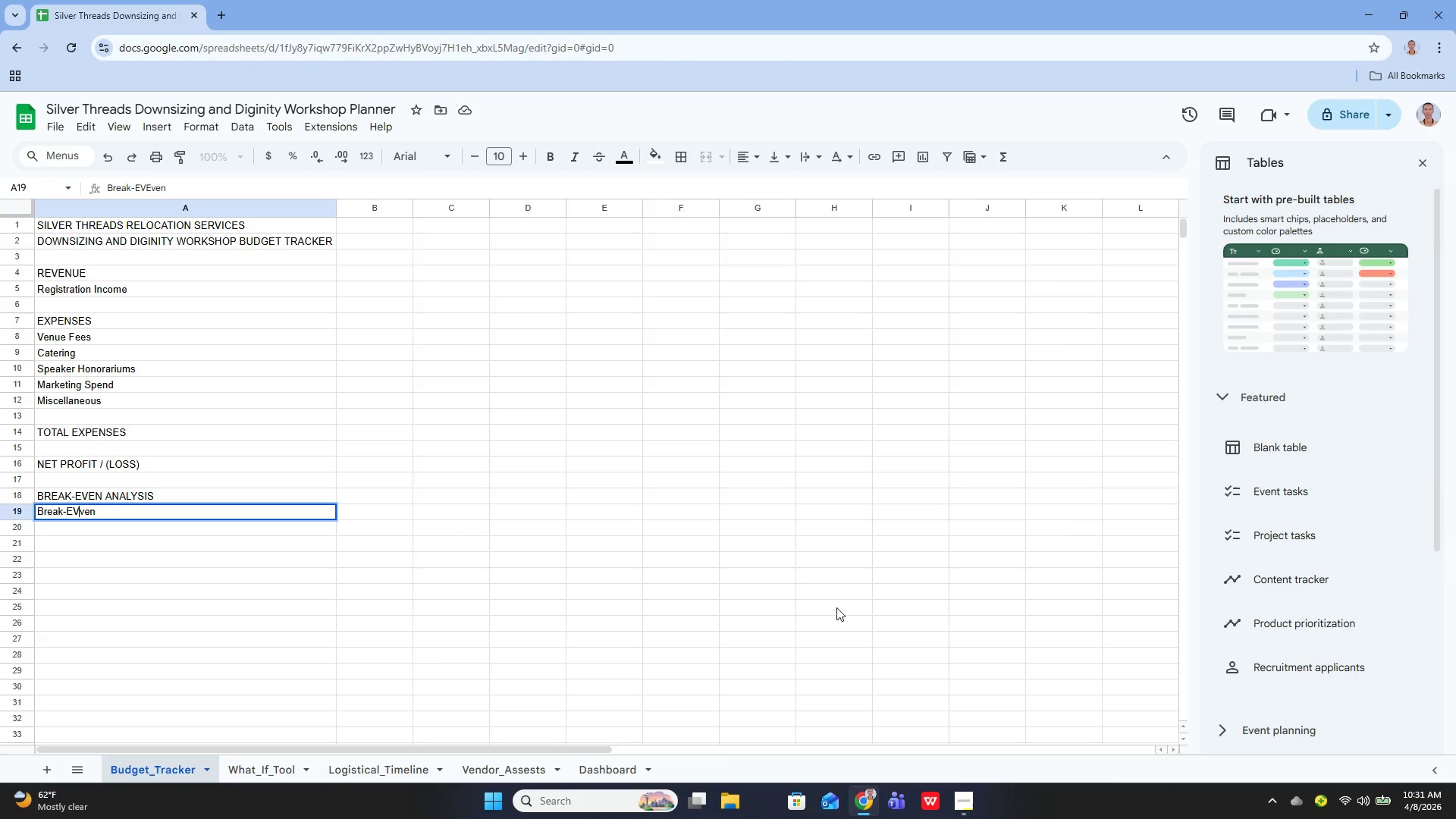 
key(Backspace)
 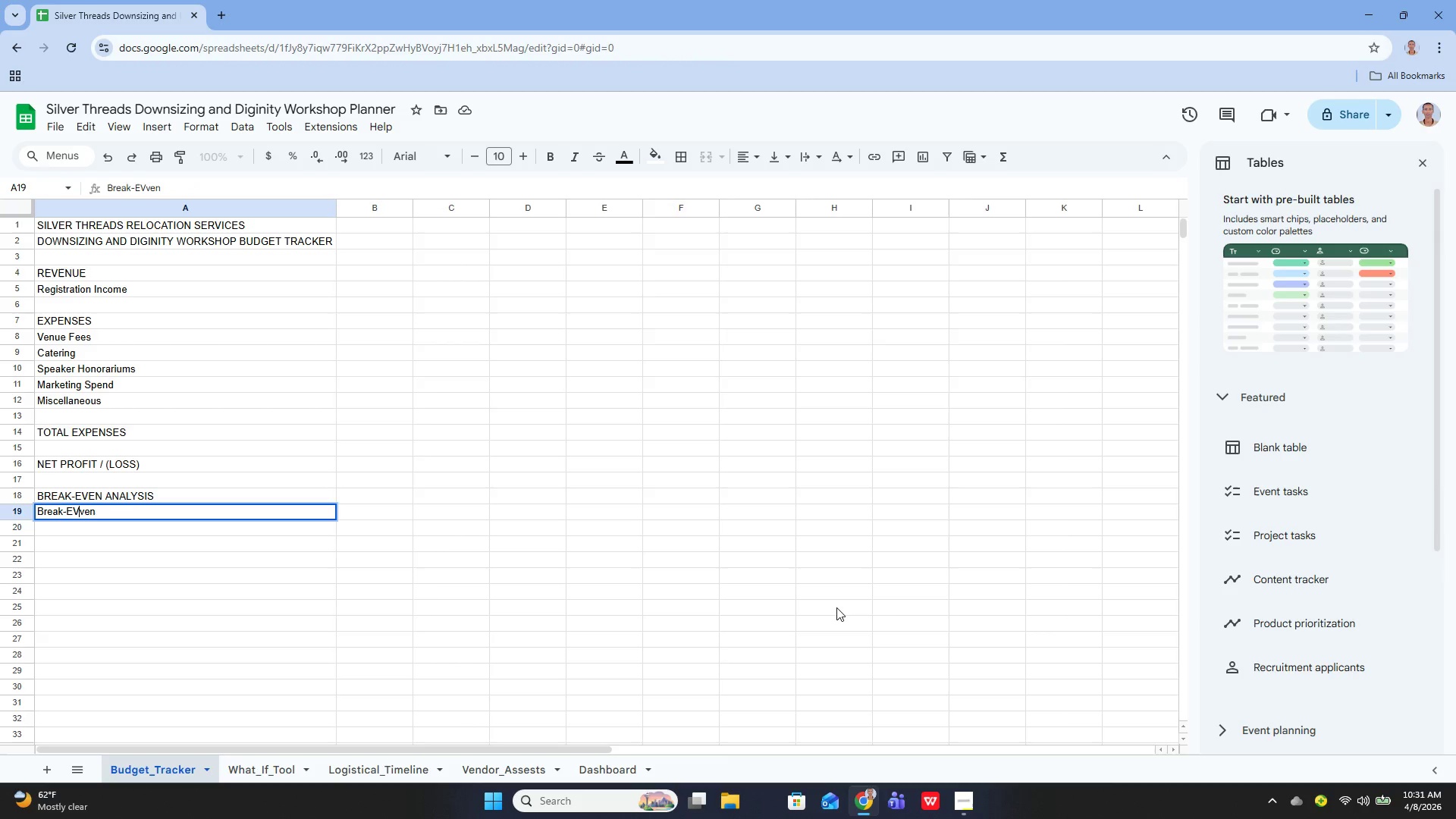 
key(Backspace)
 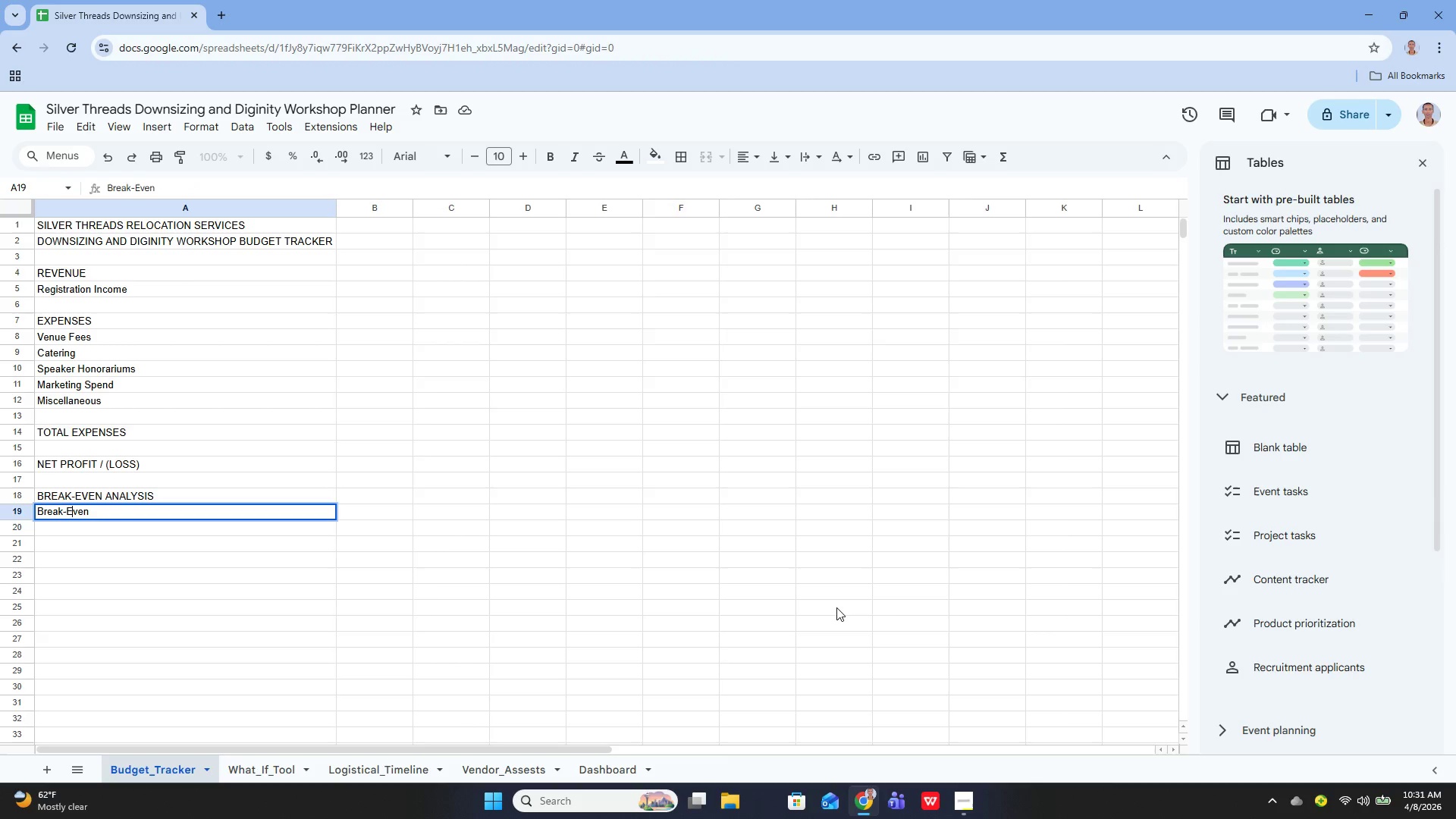 
key(ArrowRight)
 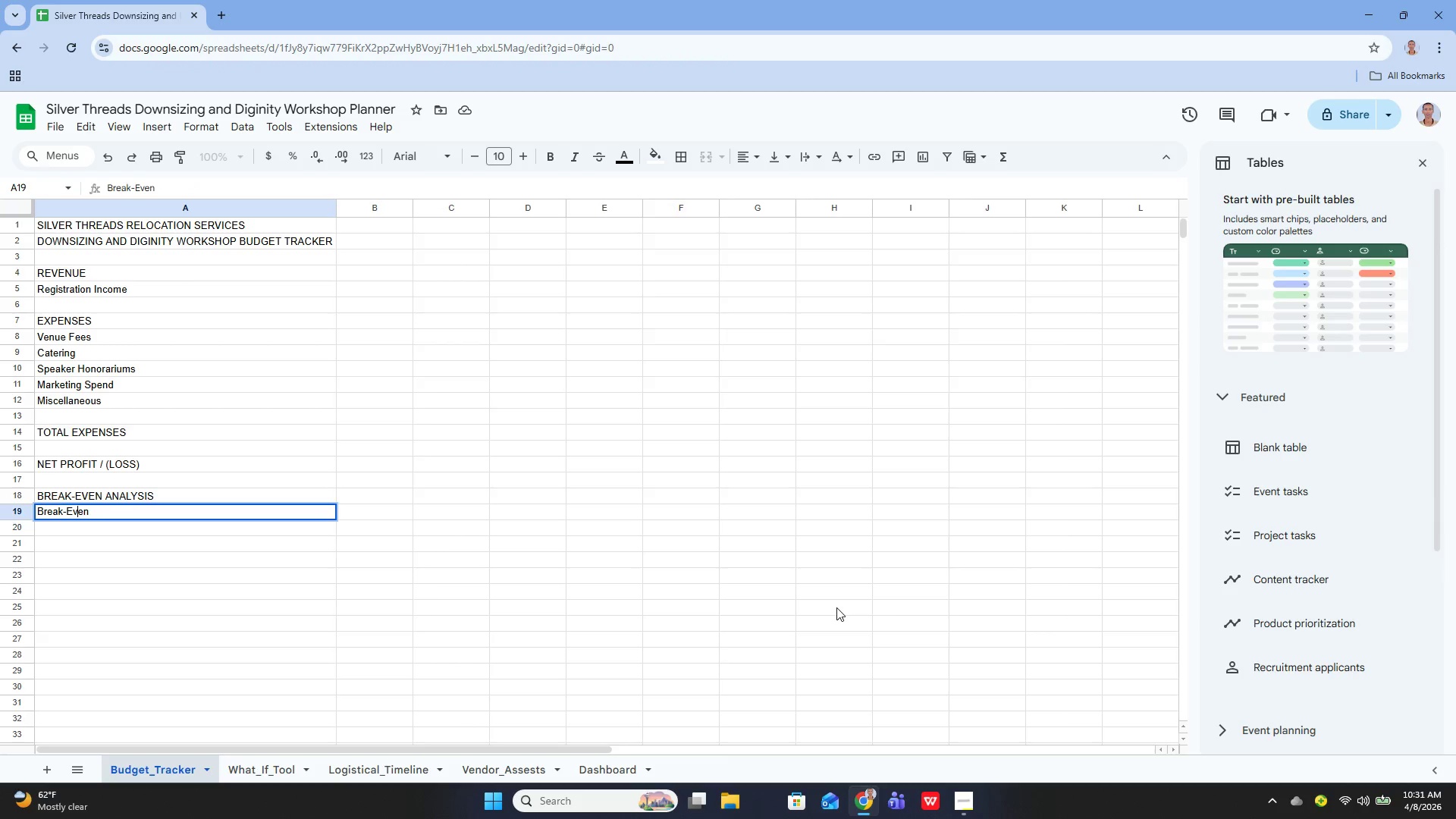 
key(ArrowRight)
 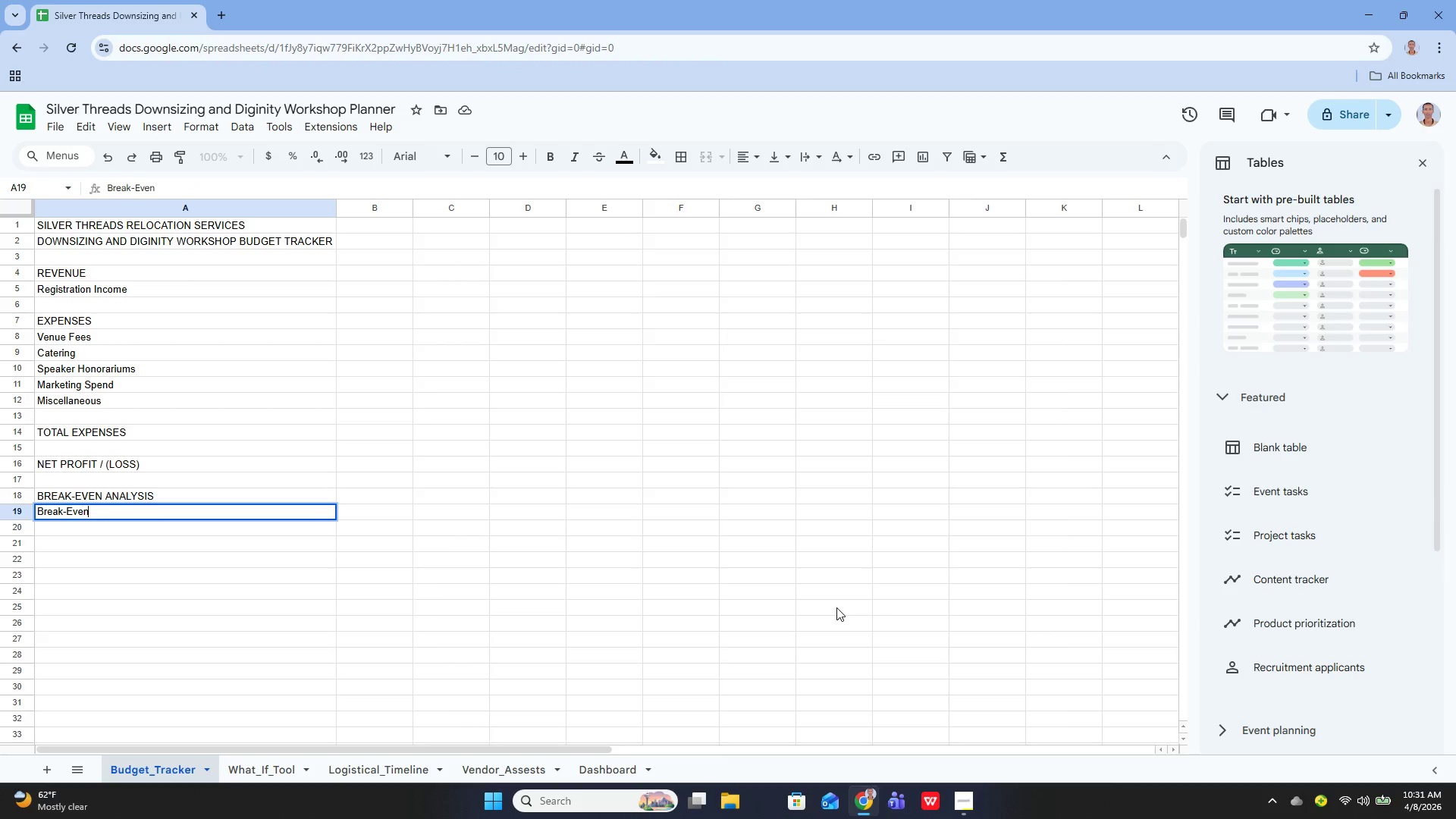 
key(ArrowRight)
 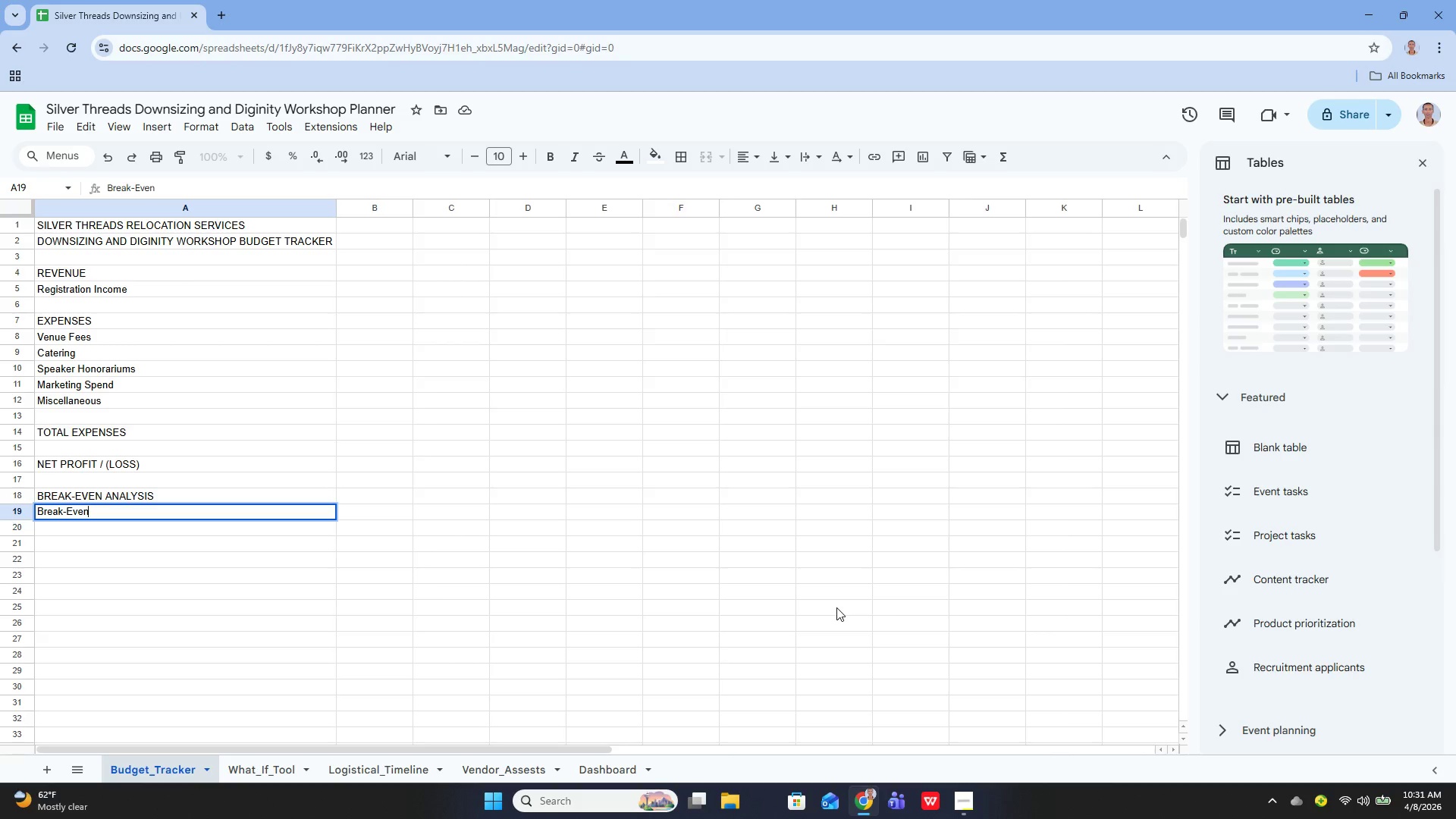 
type( Registrations)
 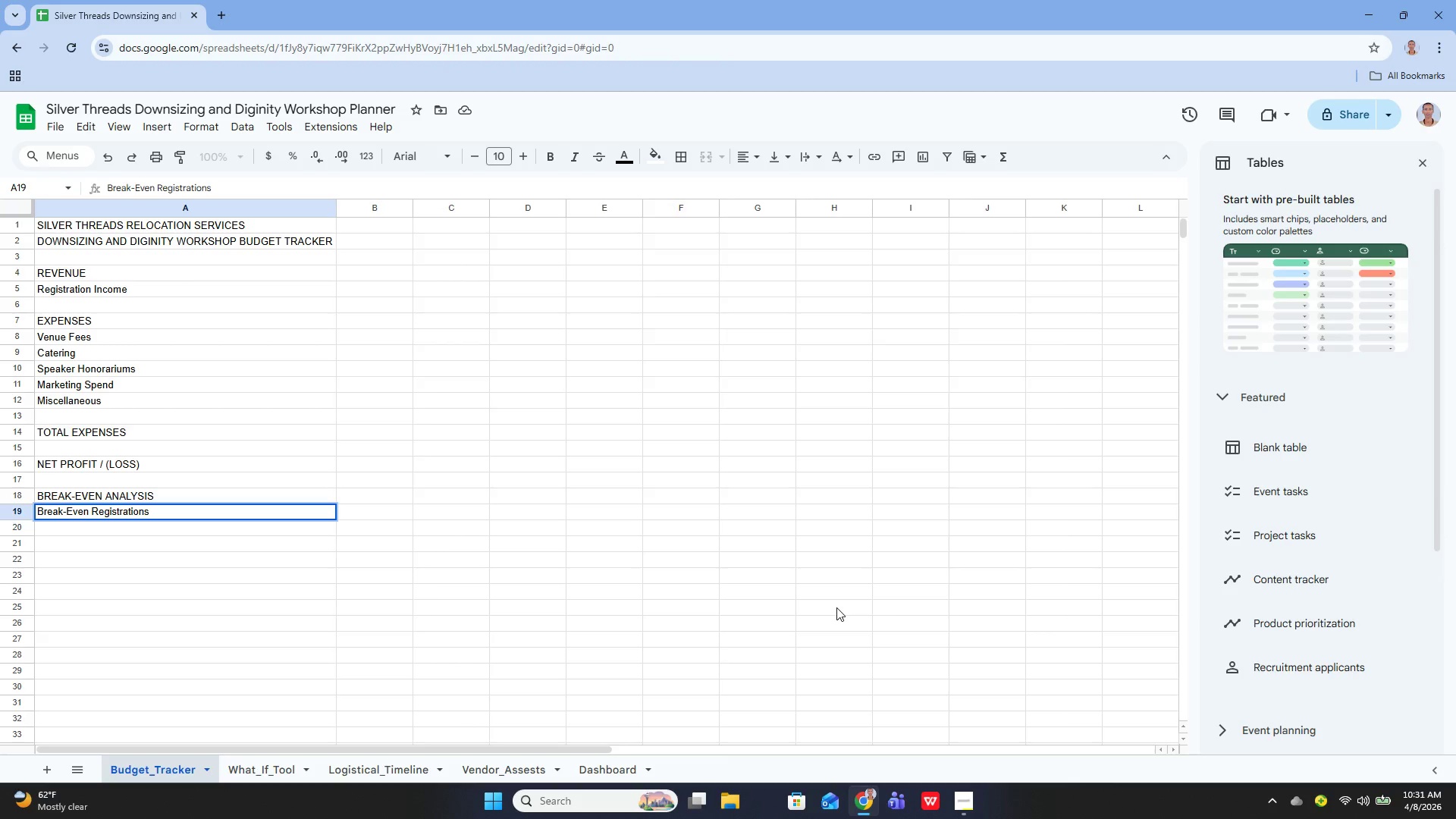 
wait(6.75)
 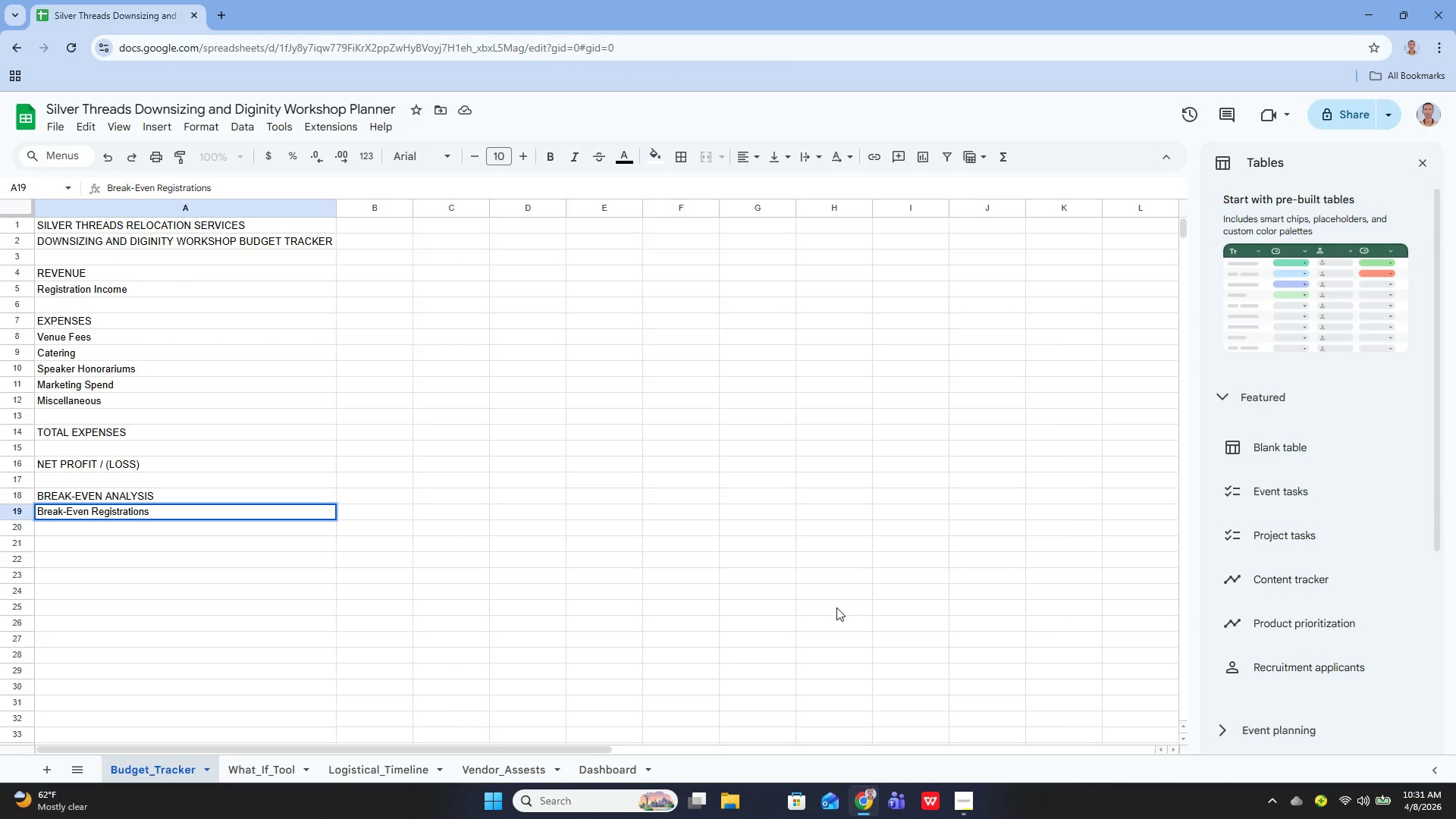 
type( Needed)
 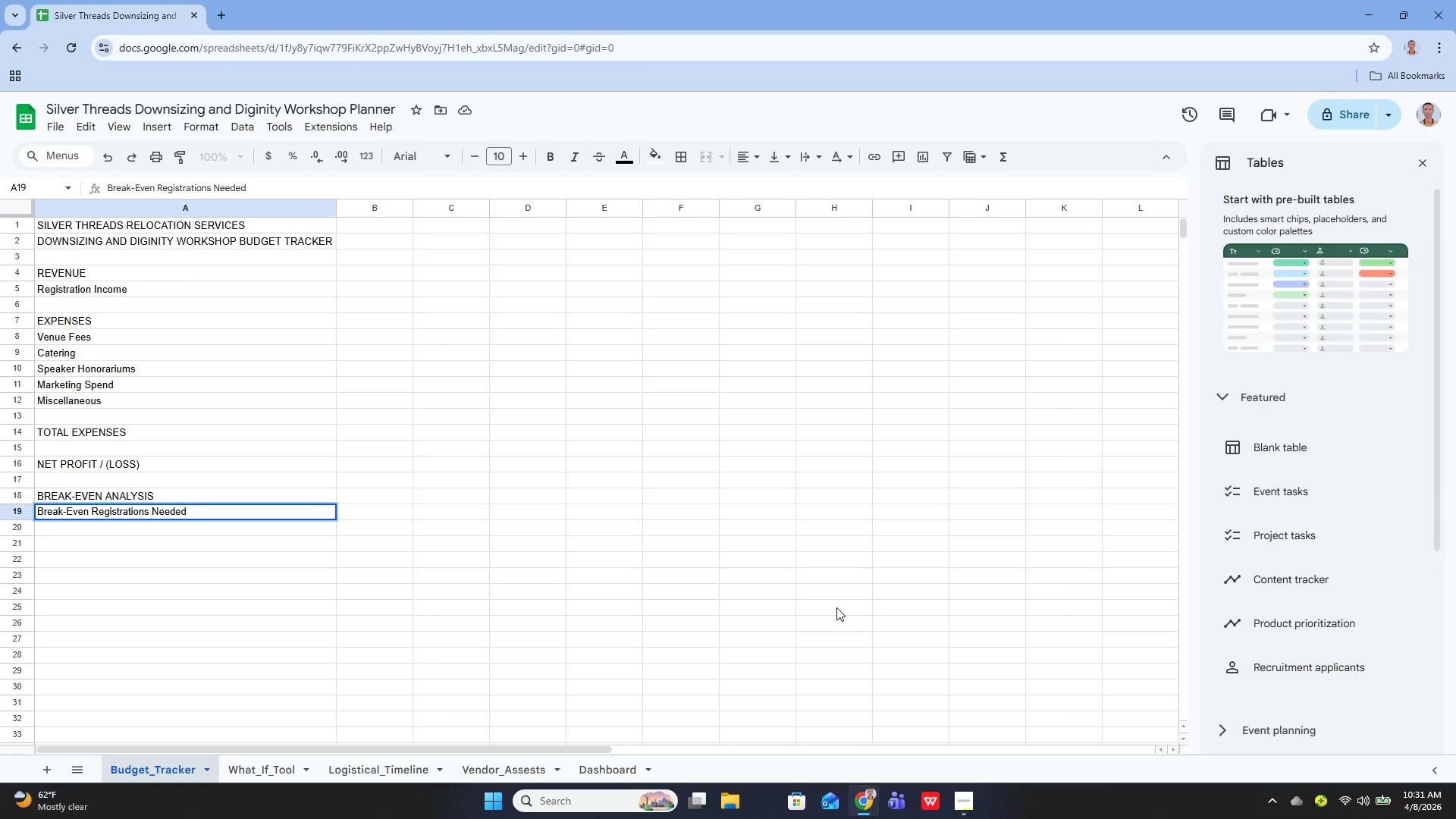 
key(Enter)
 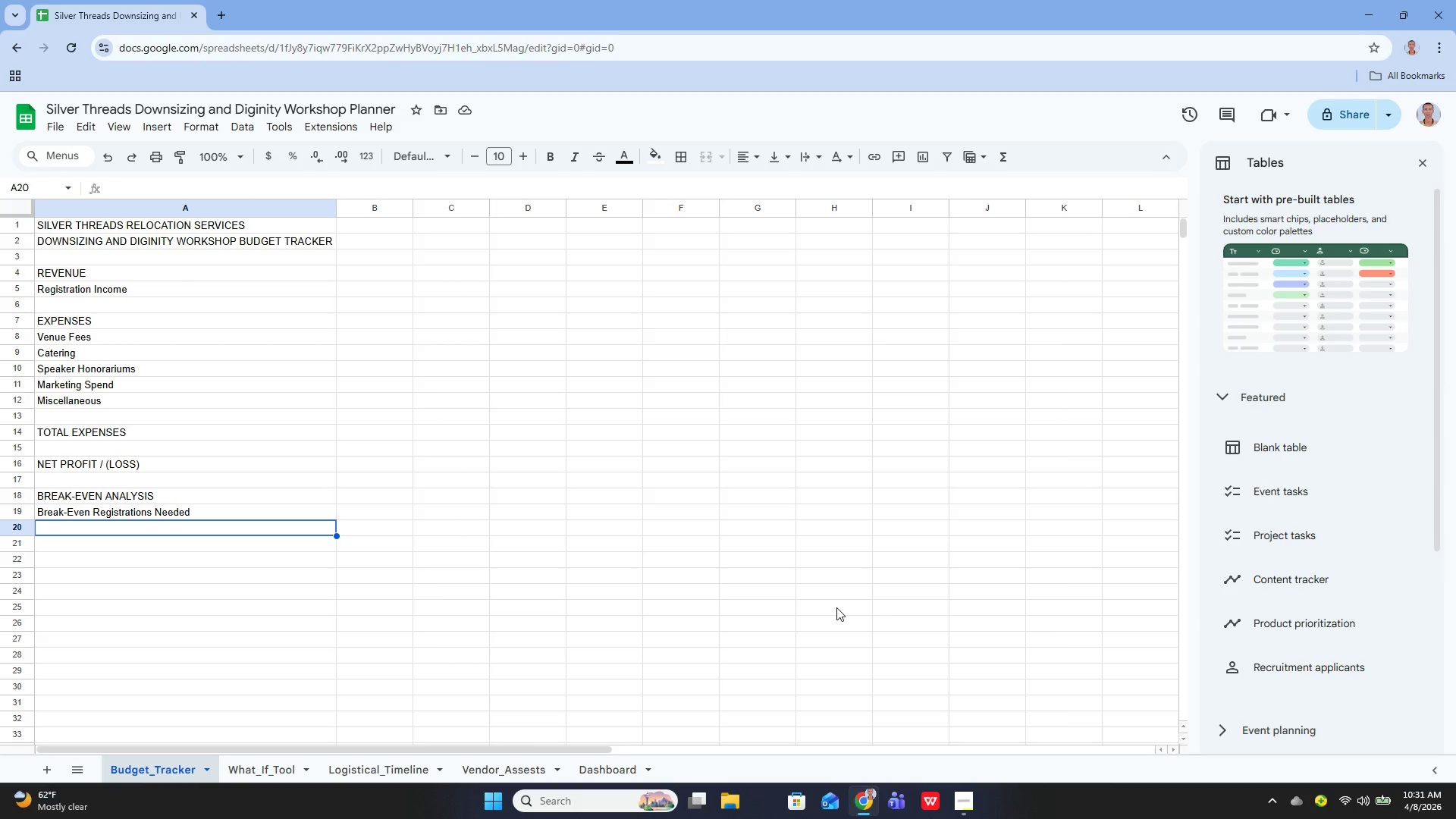 
wait(16.0)
 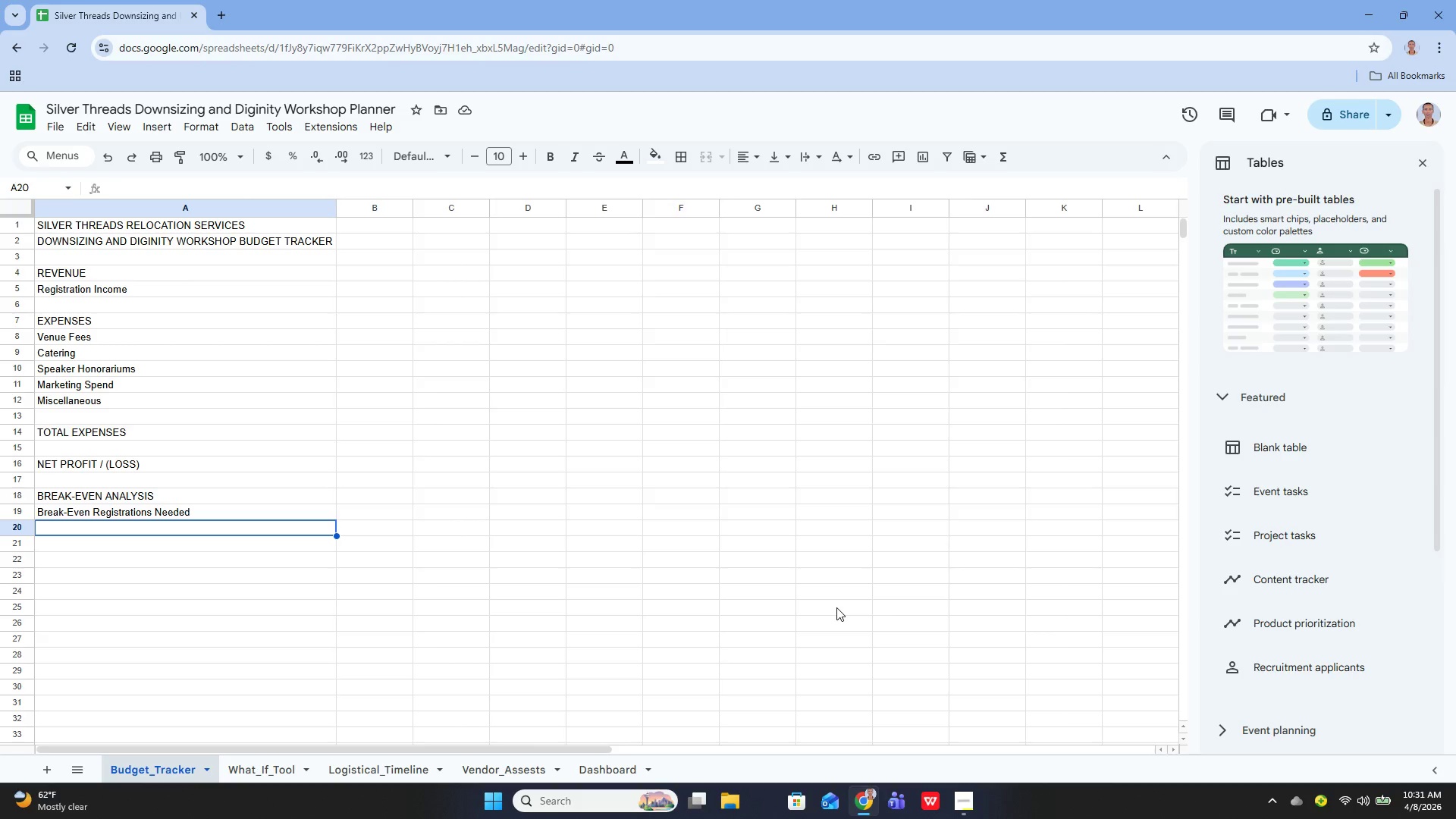 
left_click([970, 795])